 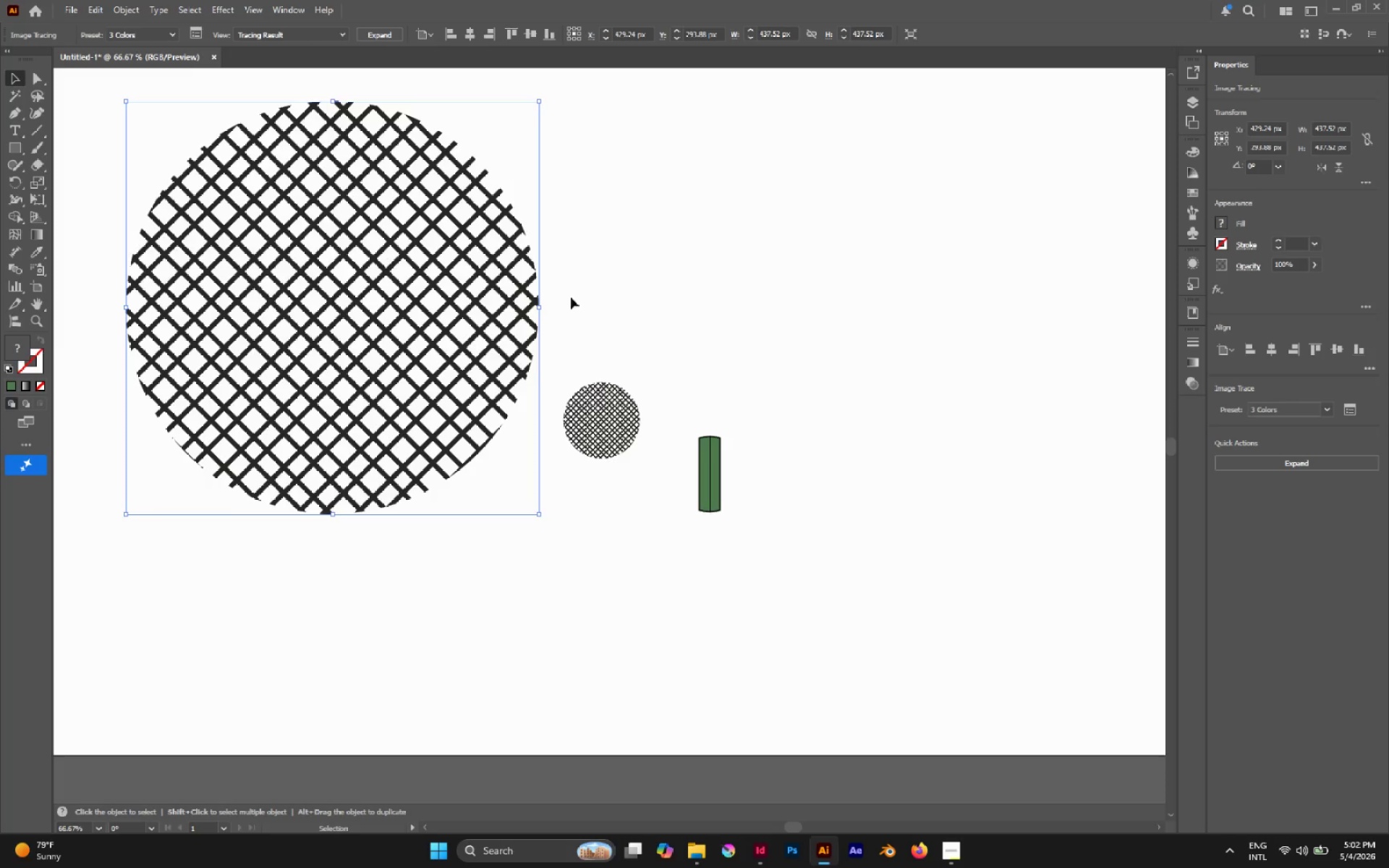 
left_click([768, 838])
 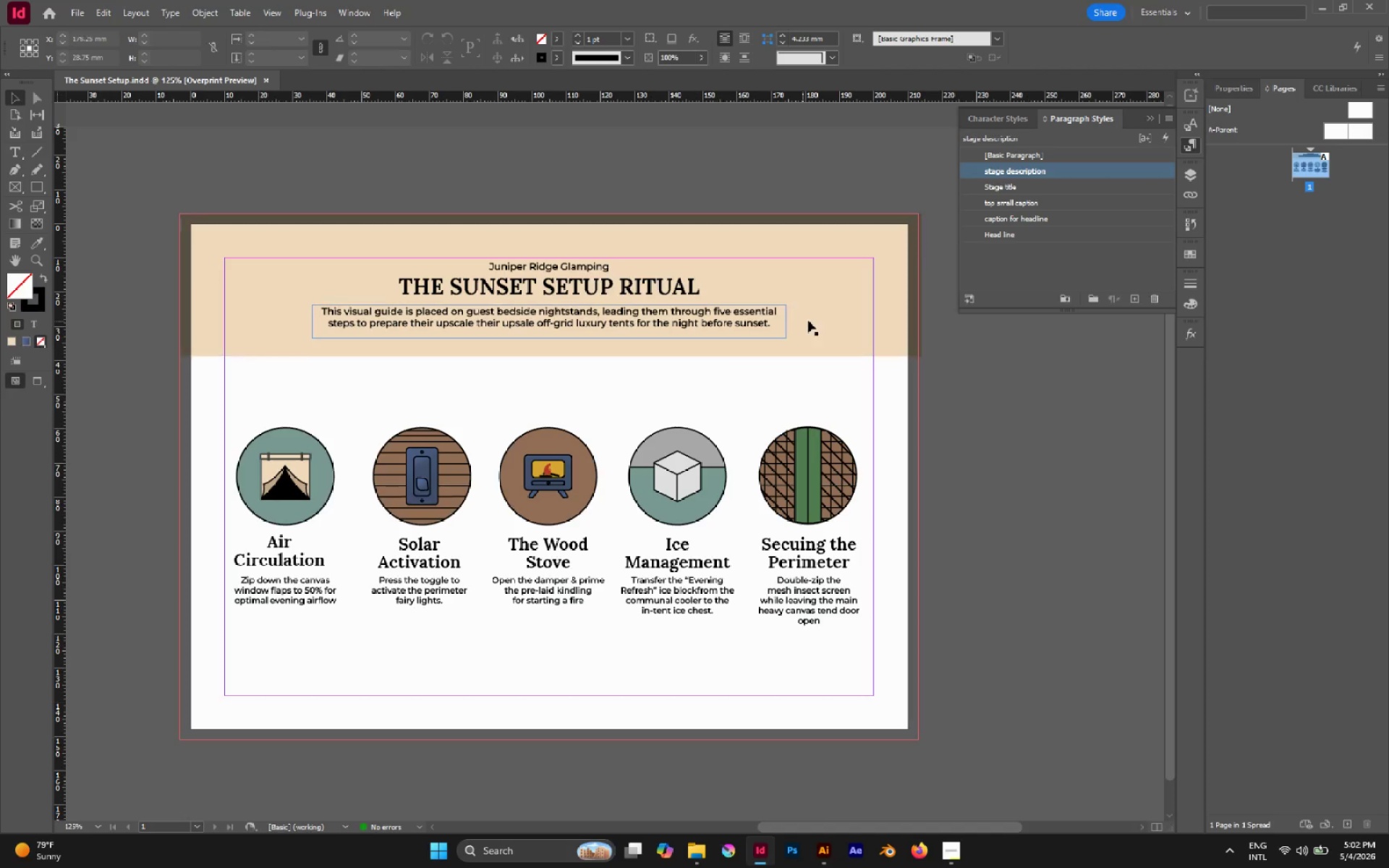 
left_click([808, 320])
 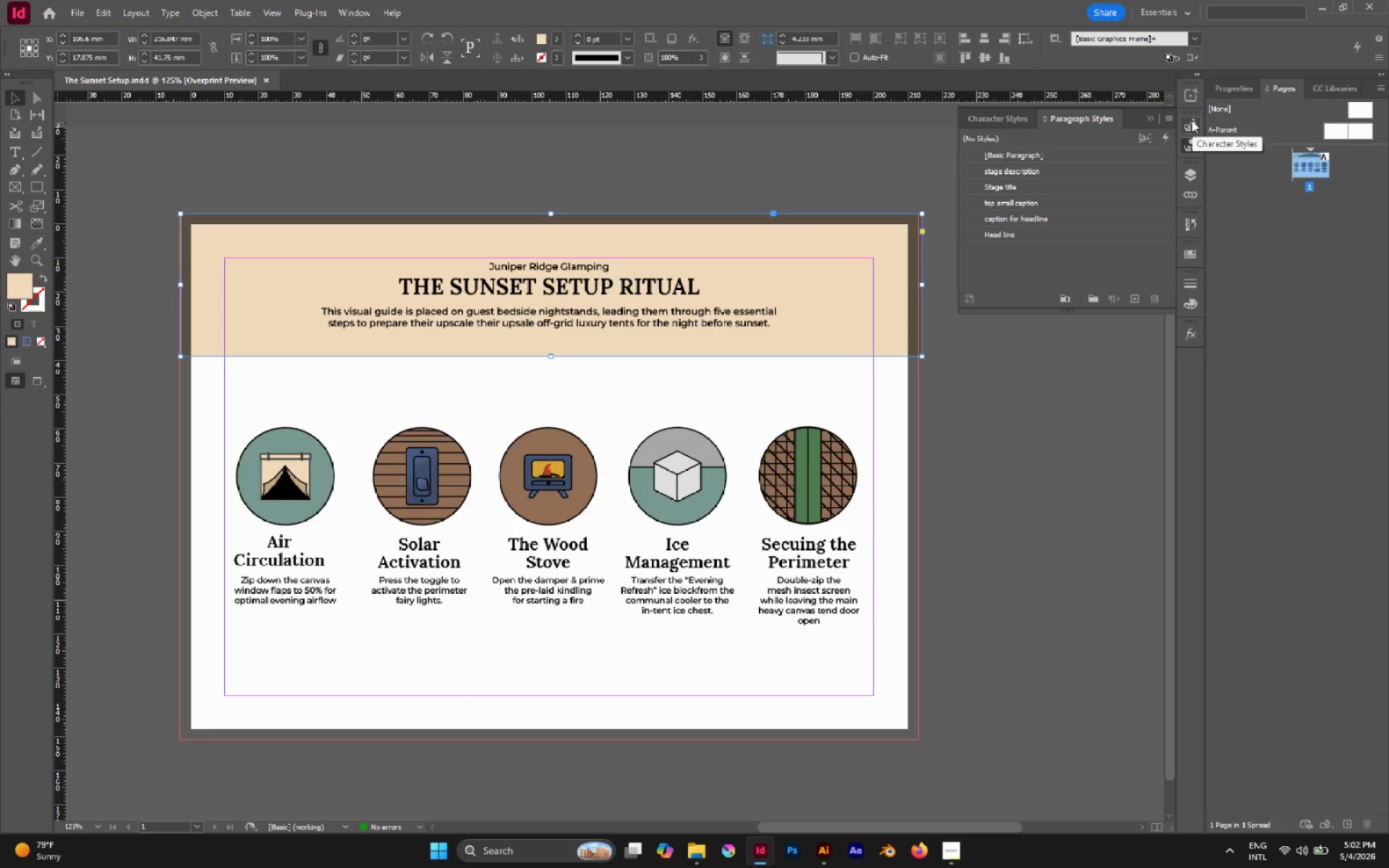 
left_click([1189, 176])
 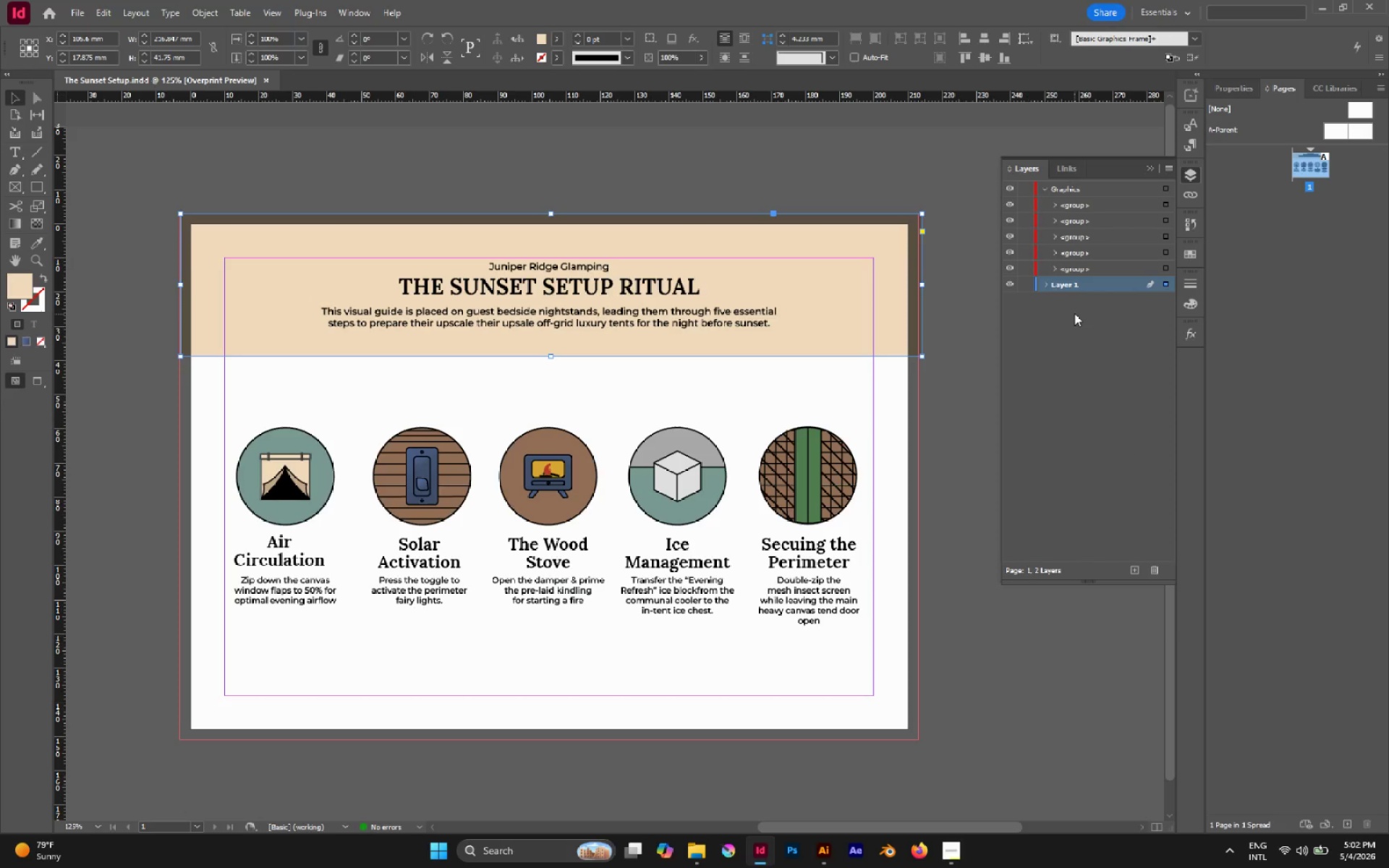 
double_click([1064, 285])
 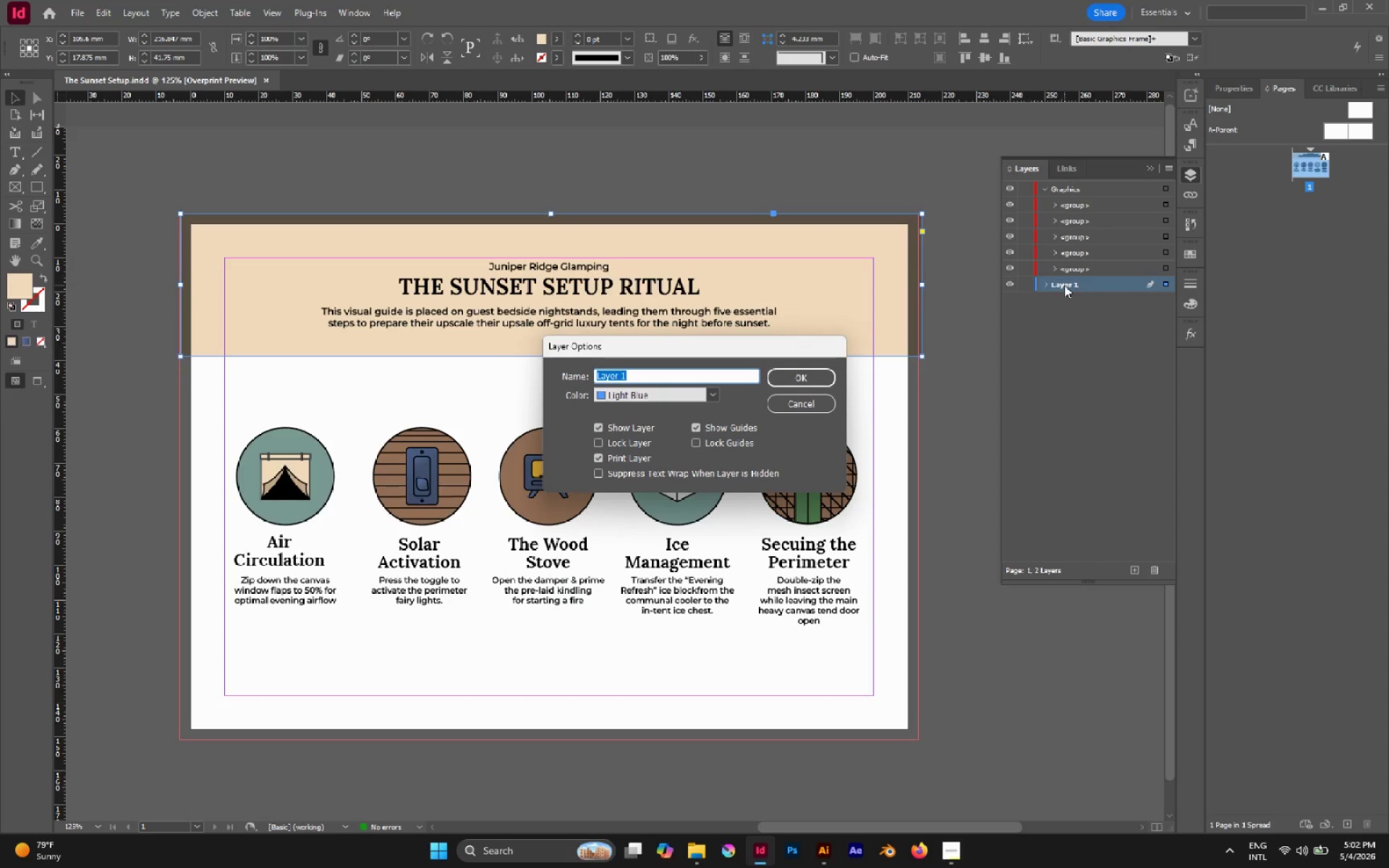 
type(Background)
 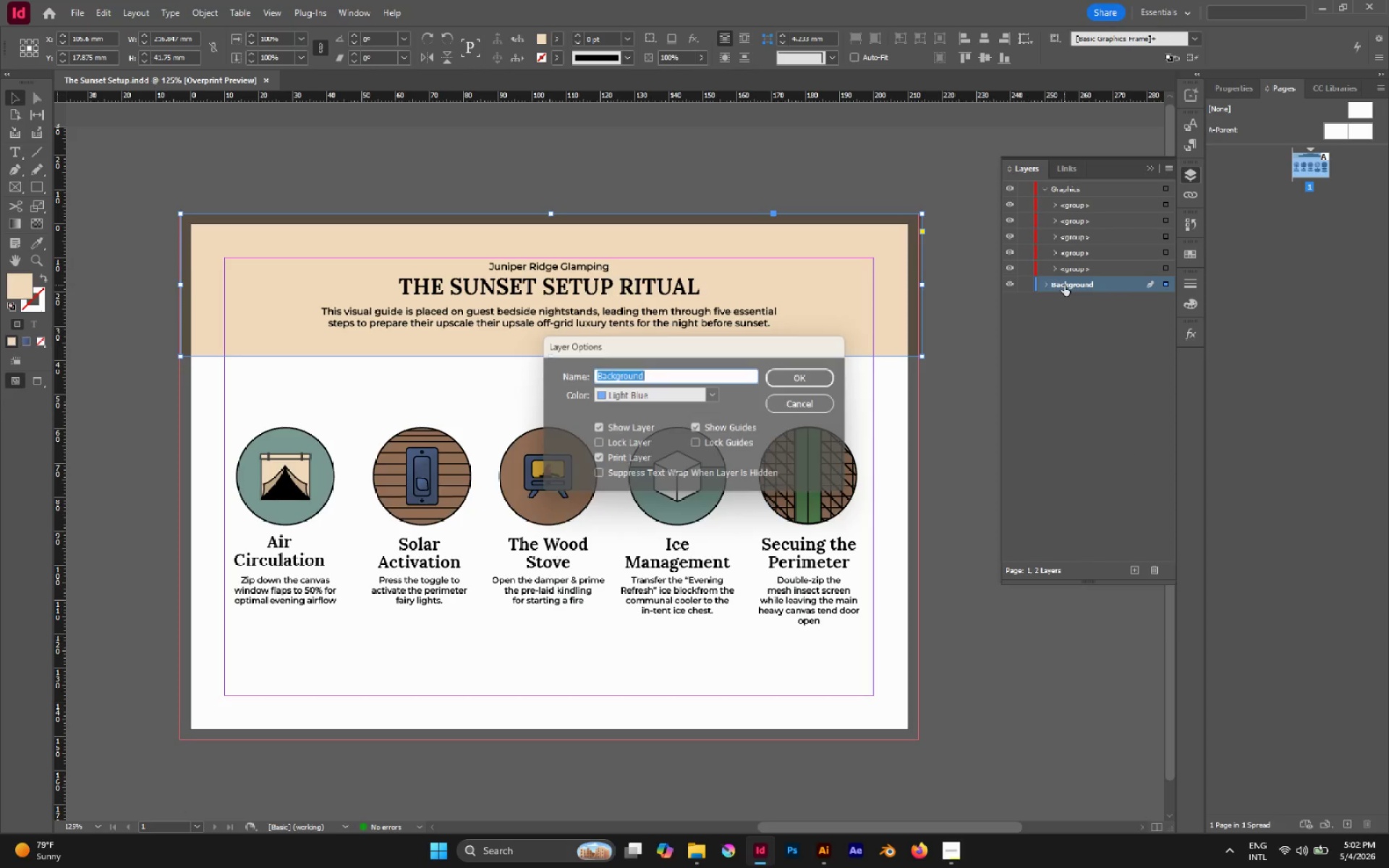 
key(Enter)
 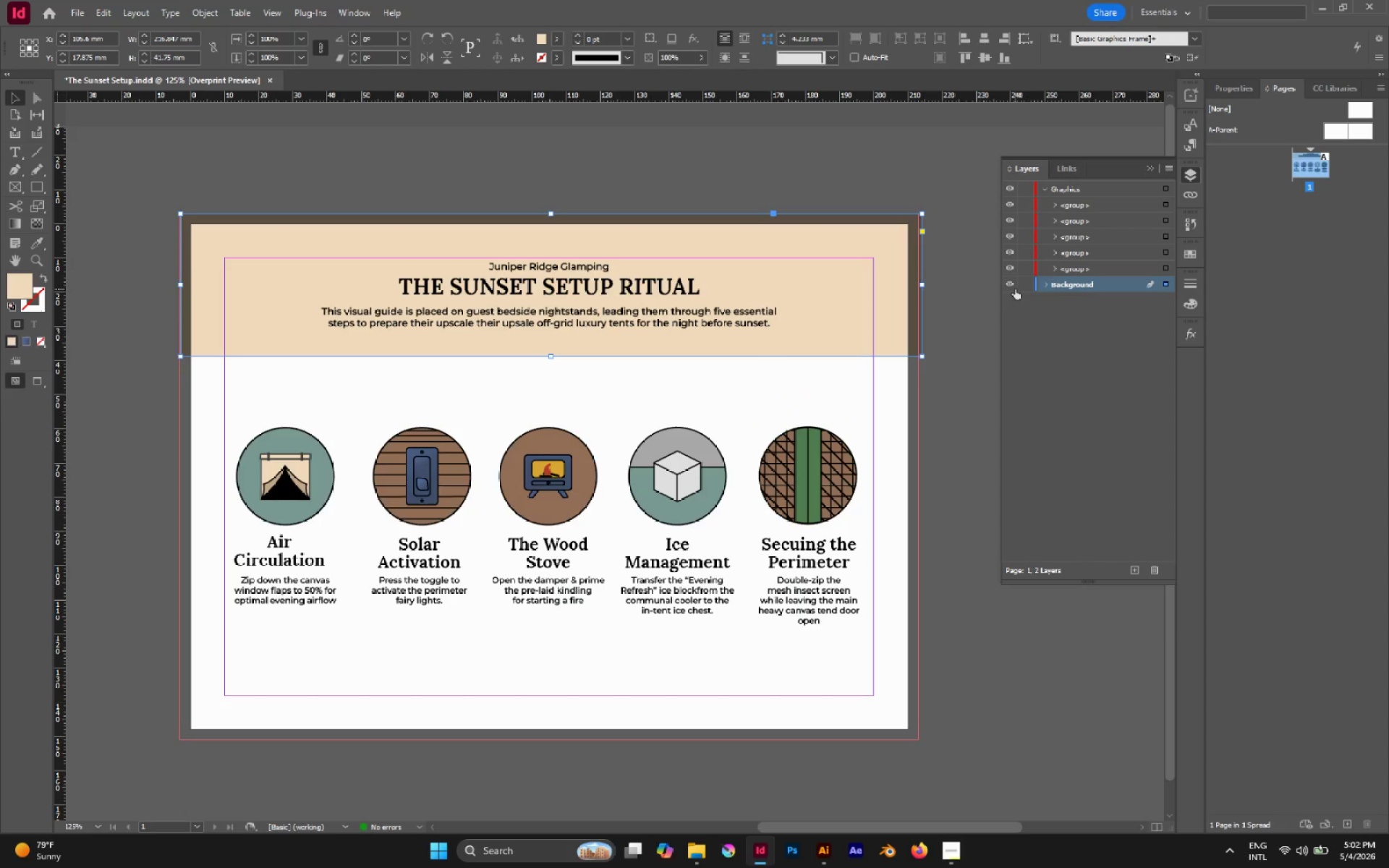 
left_click([1010, 285])
 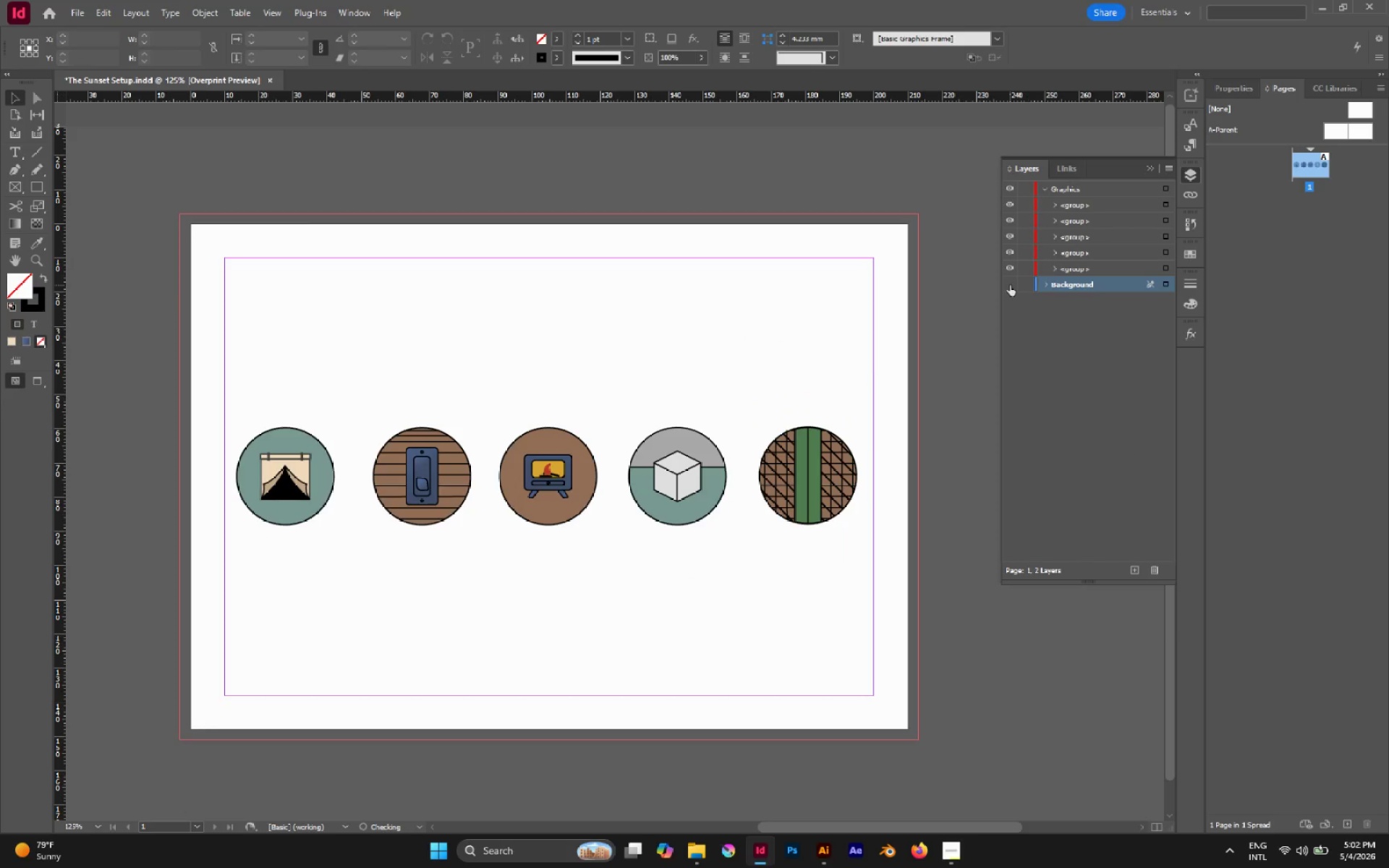 
left_click([1010, 285])
 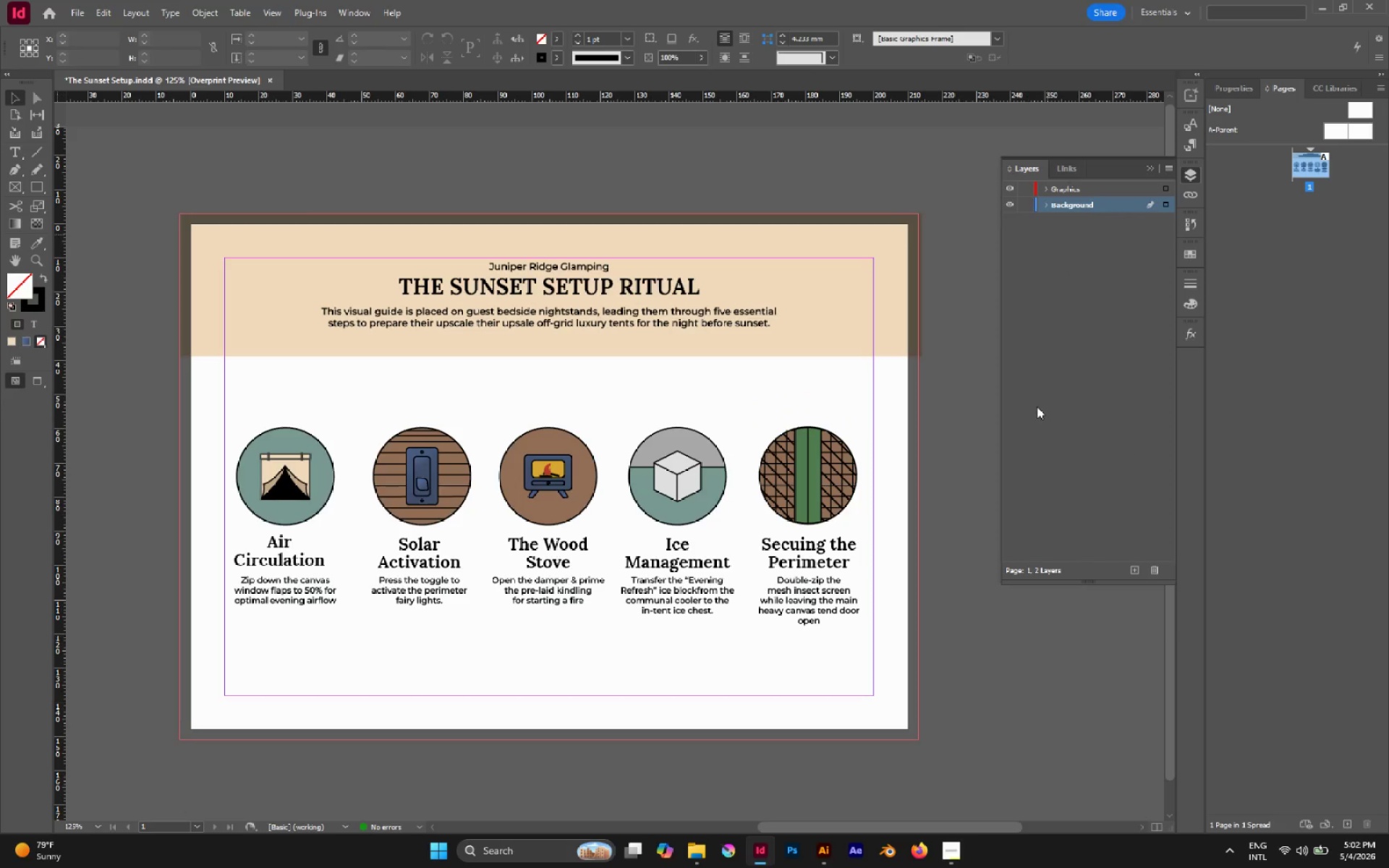 
left_click([948, 856])